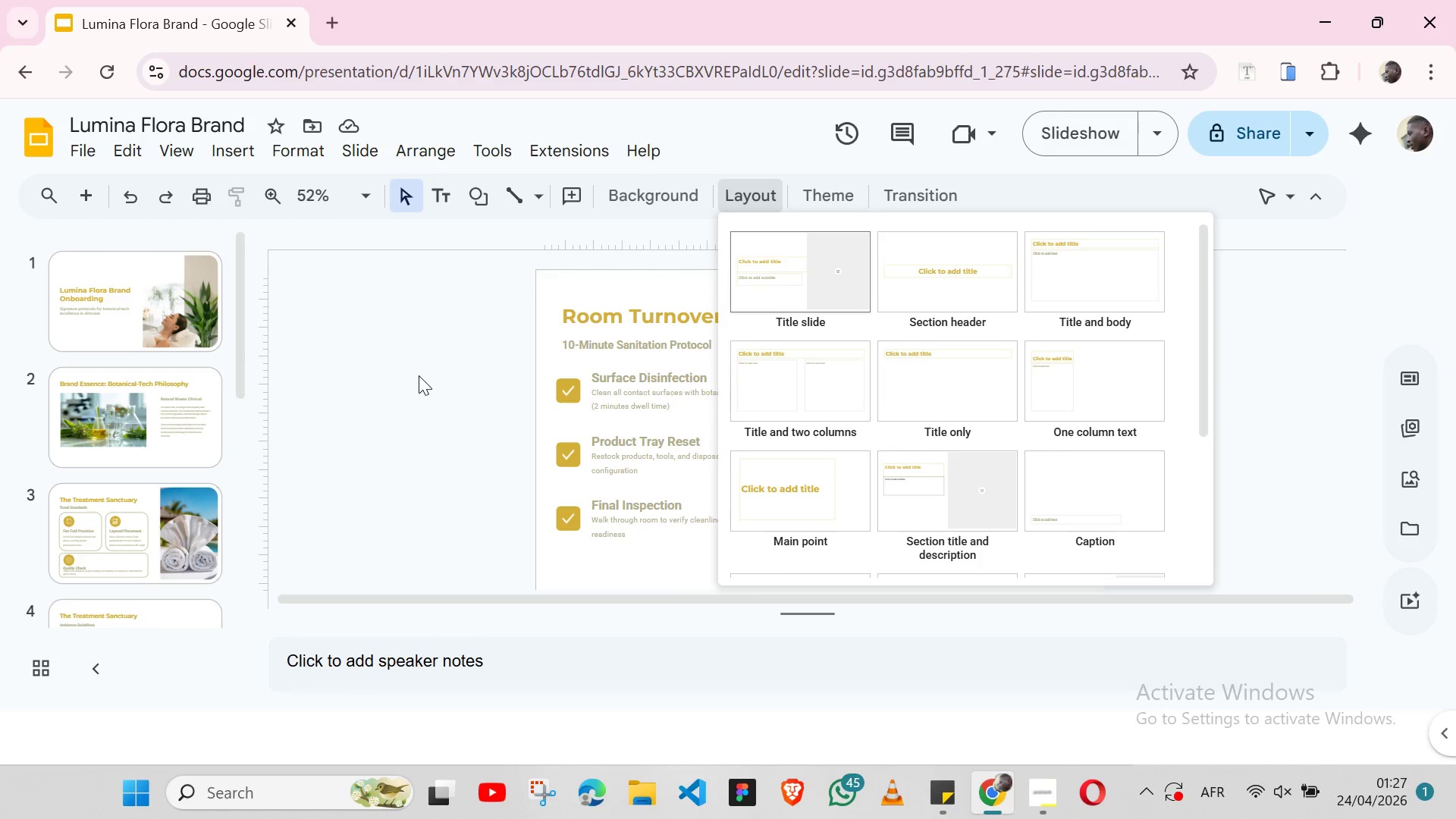 
left_click([419, 375])
 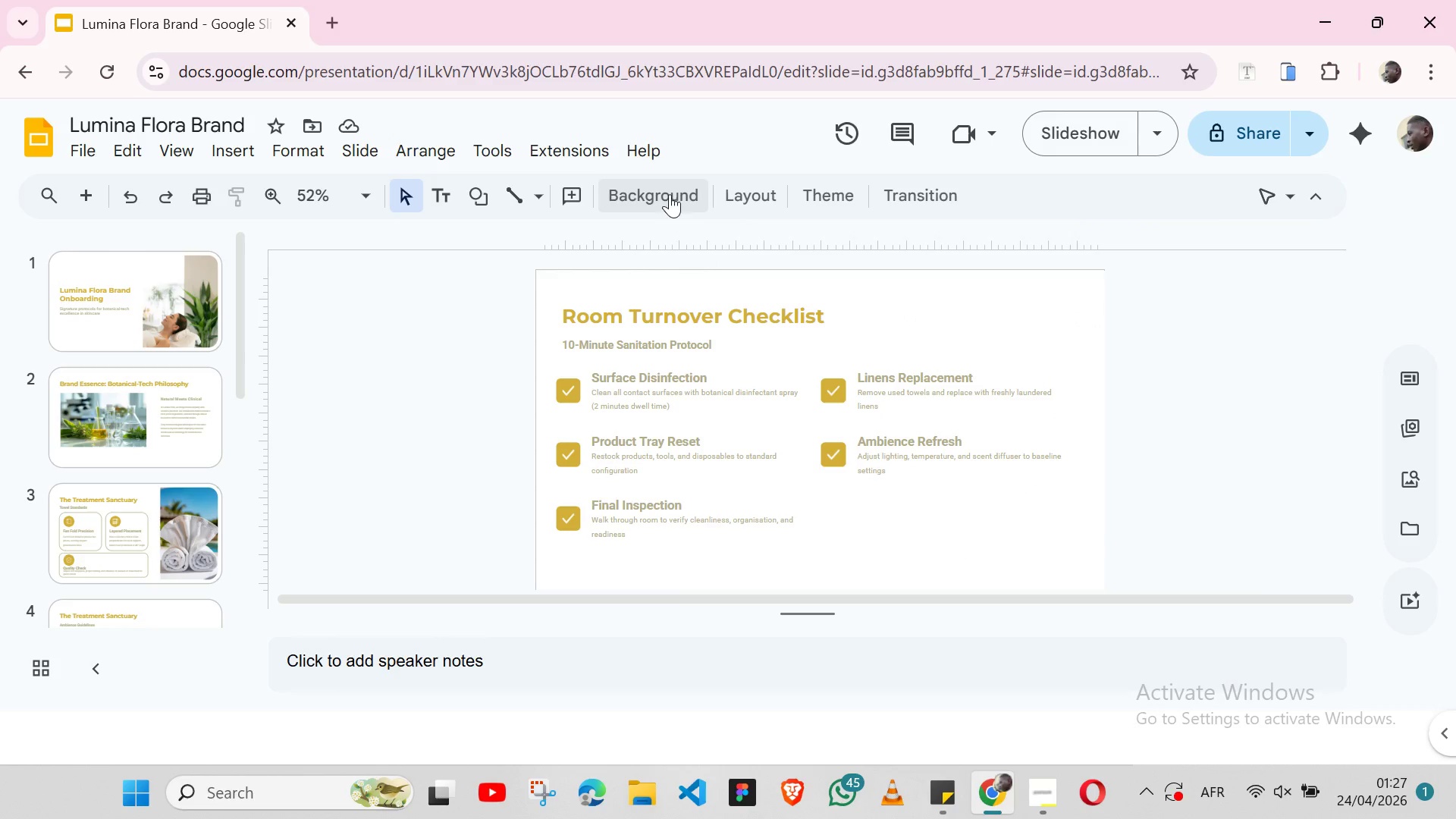 
left_click([670, 194])
 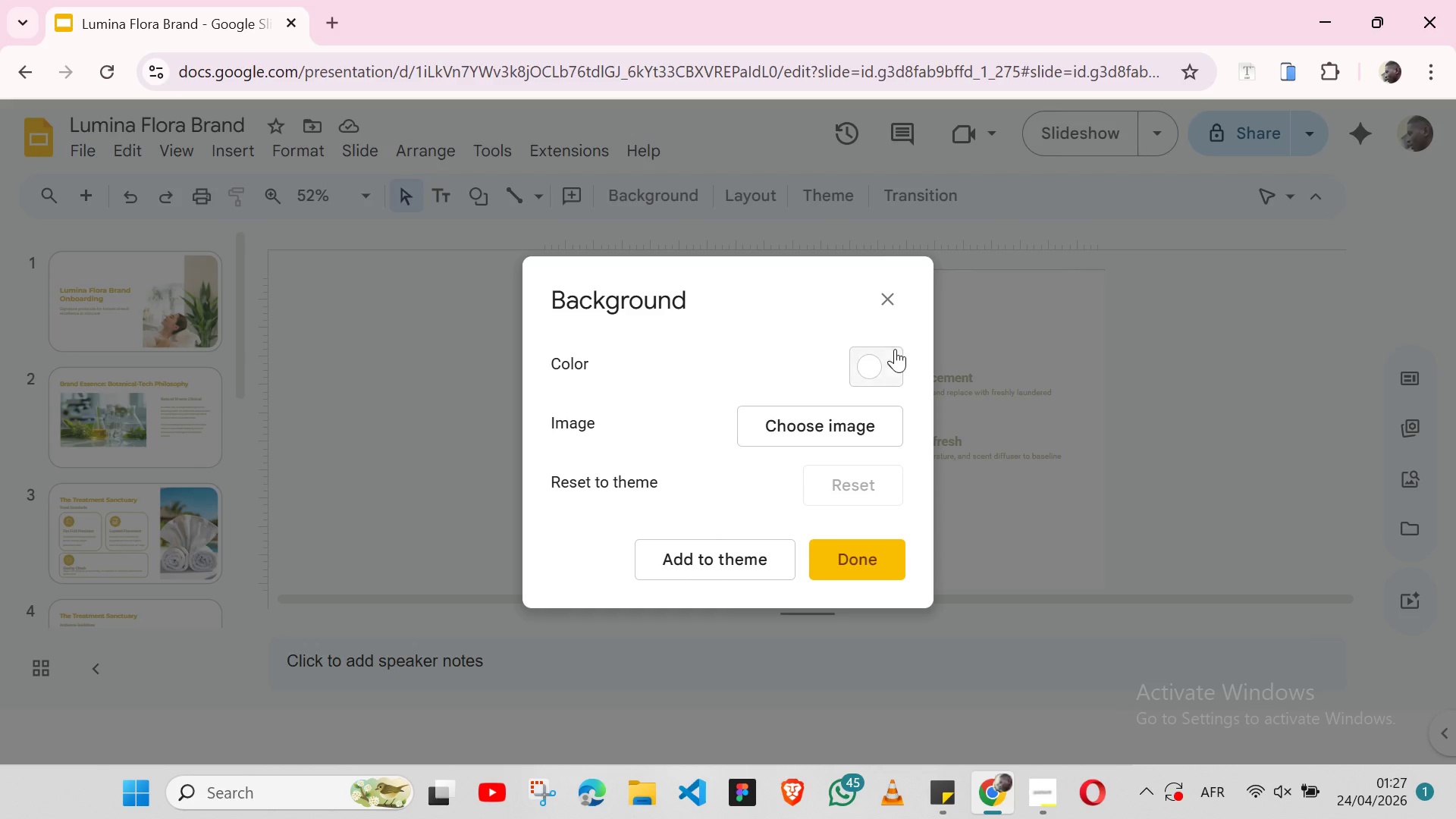 
left_click([894, 293])
 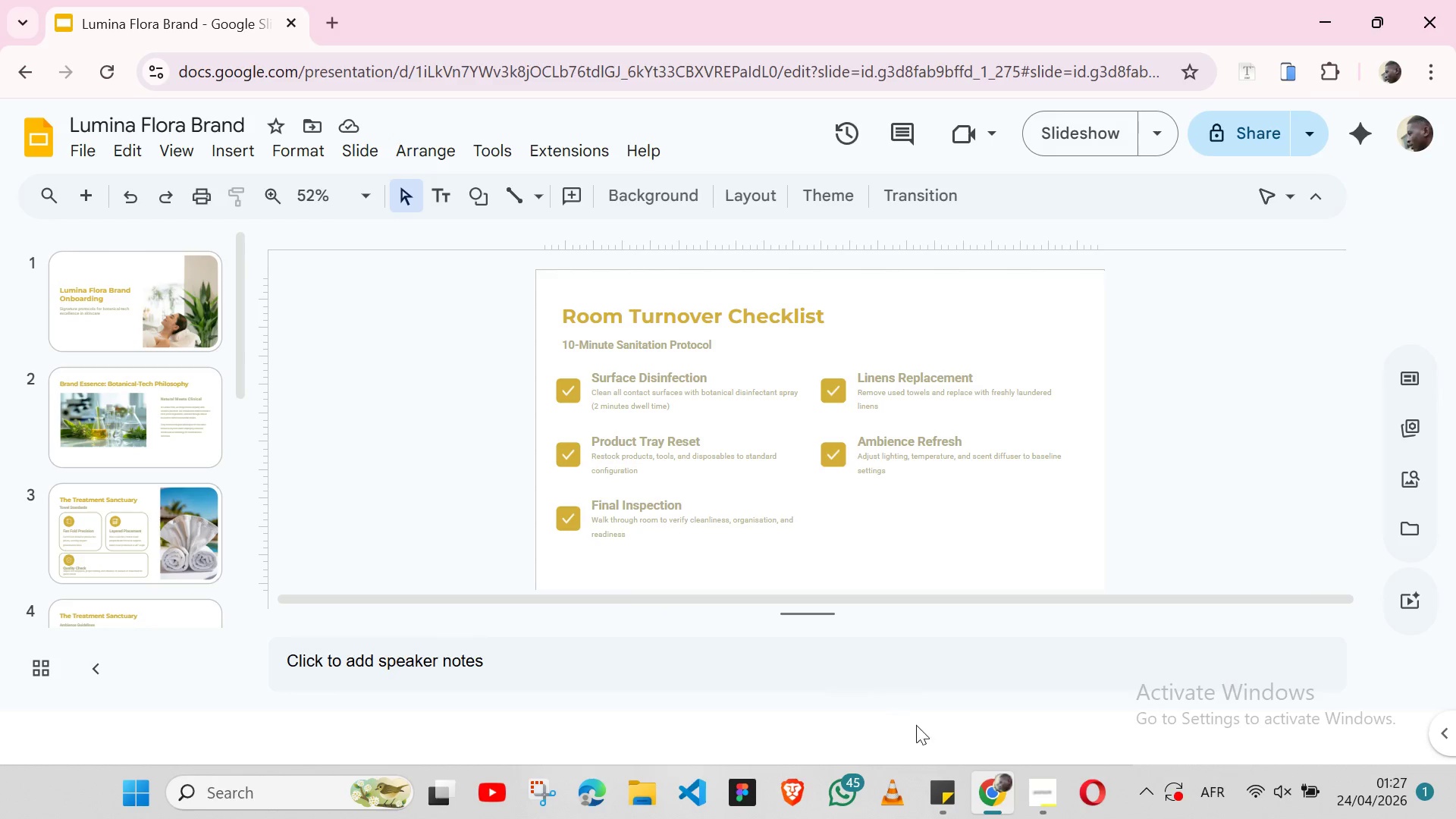 
left_click([1045, 790])